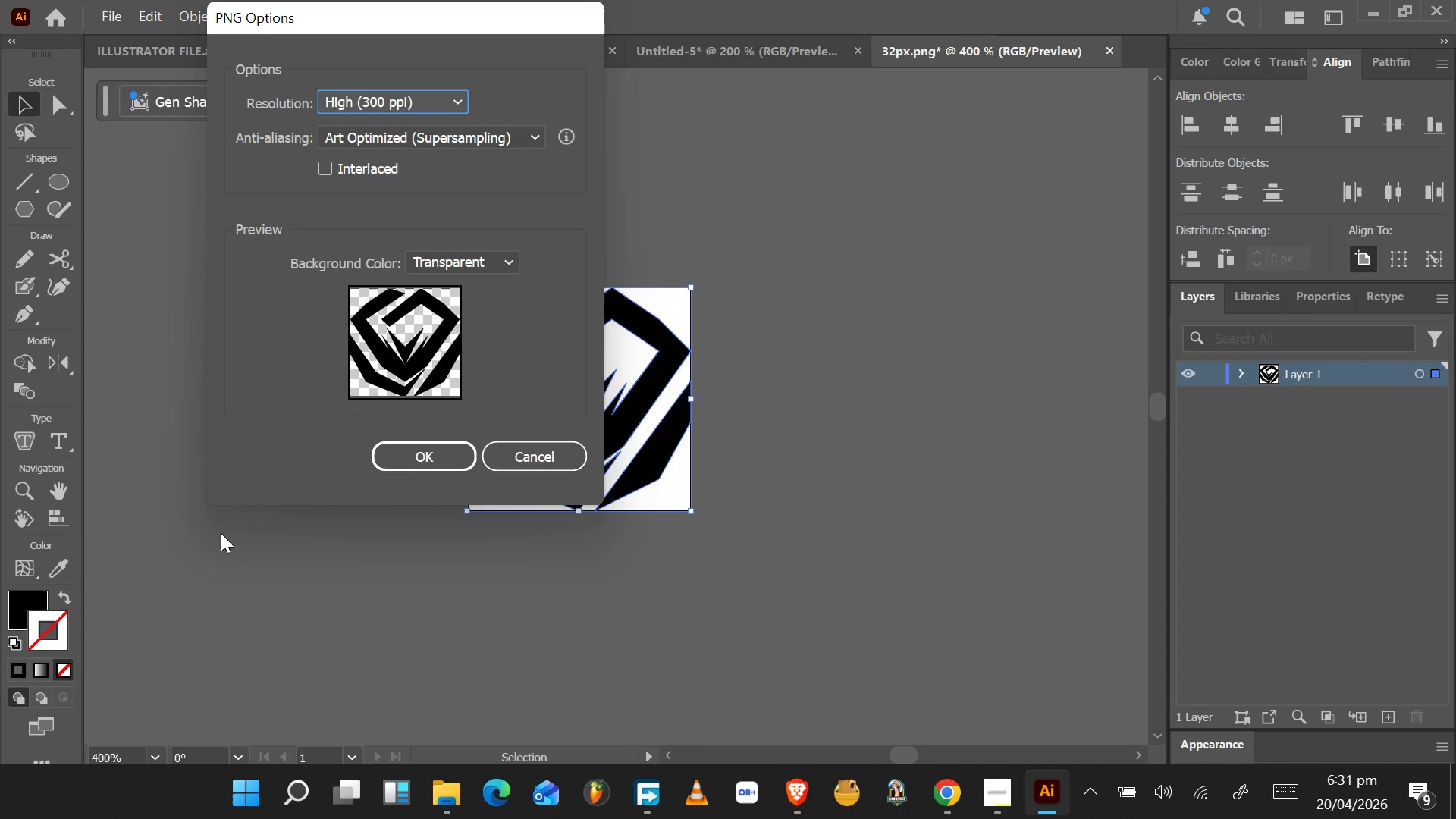 
left_click([425, 450])
 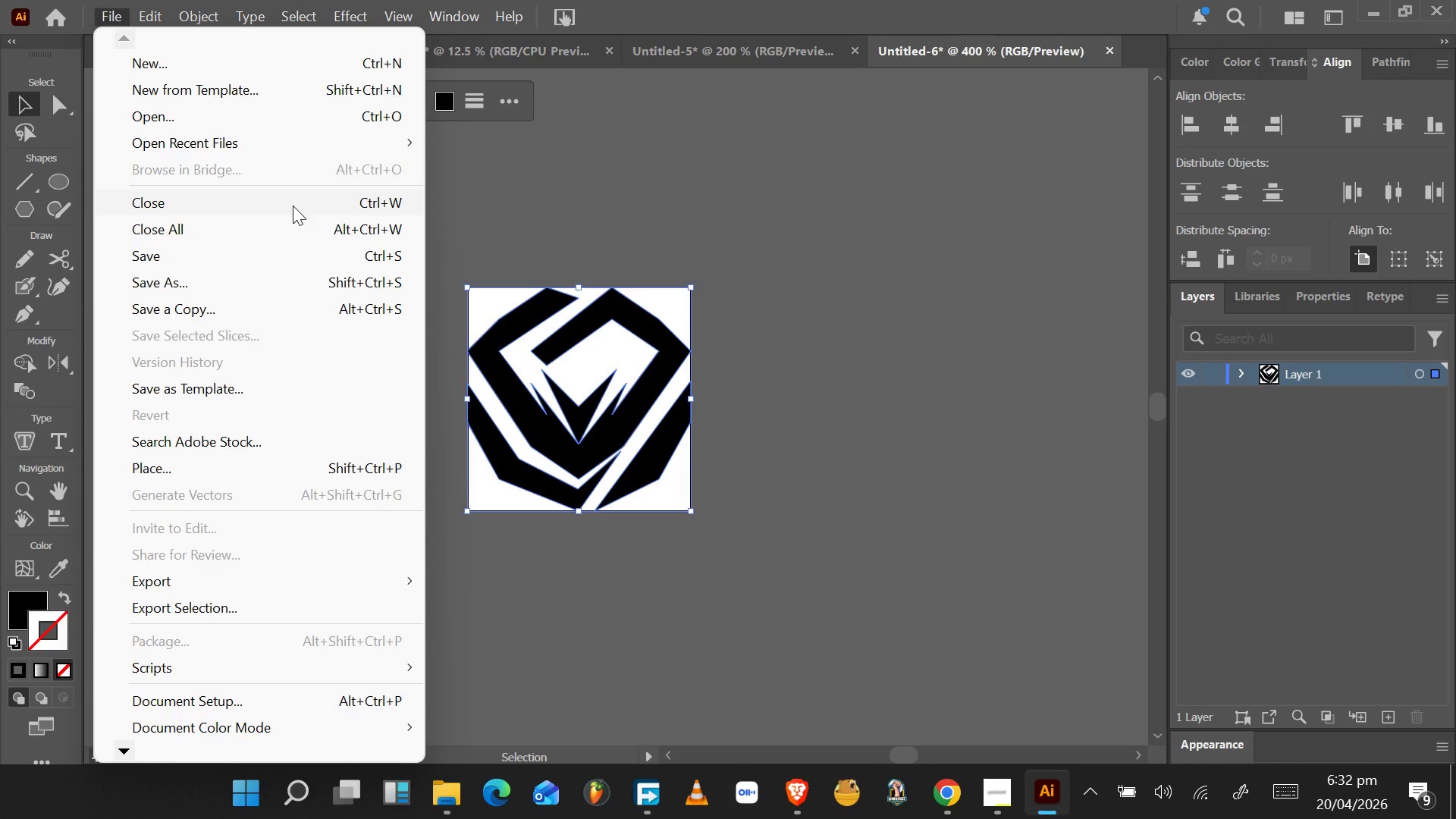 
wait(27.76)
 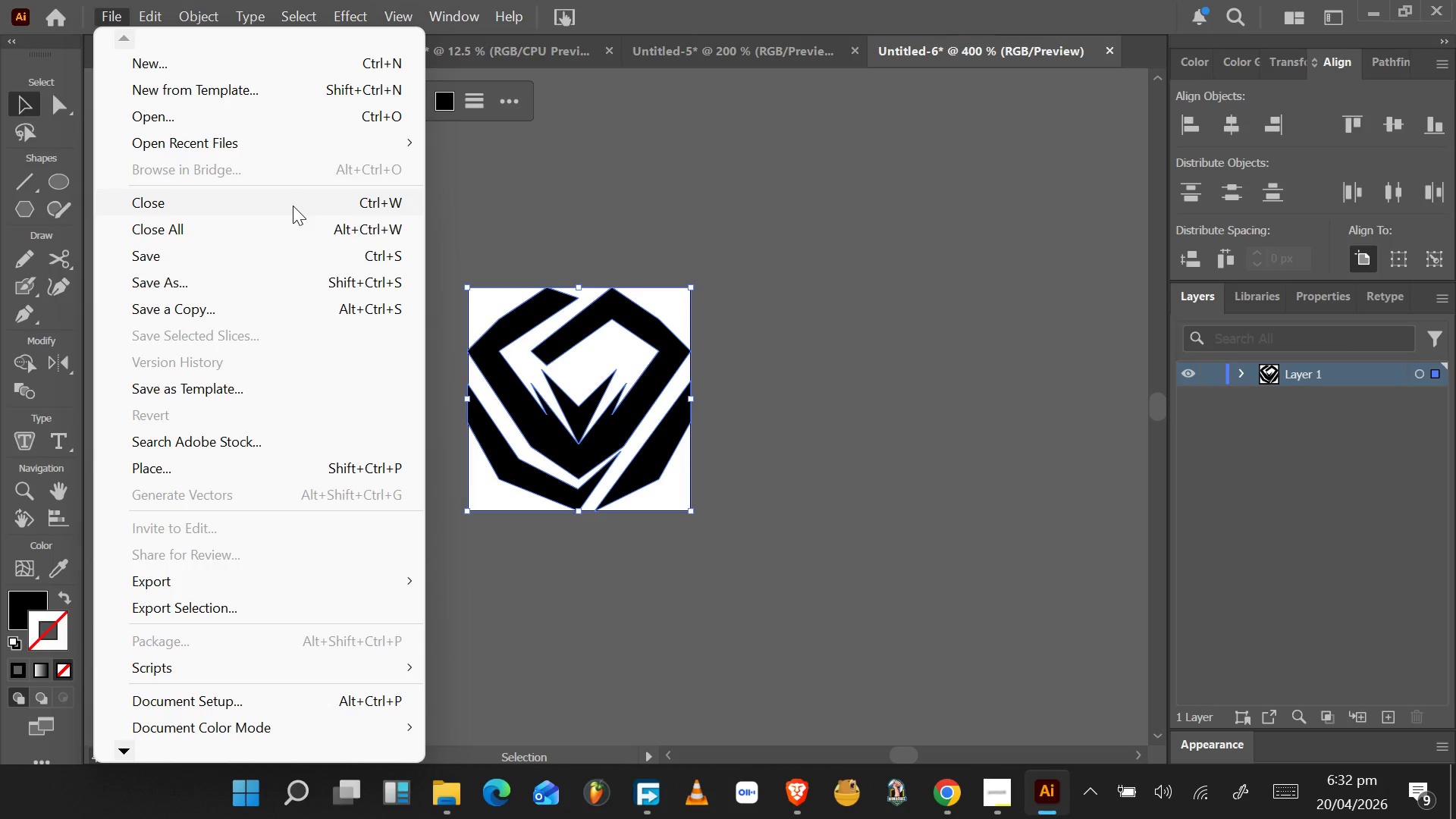 
left_click([288, 284])
 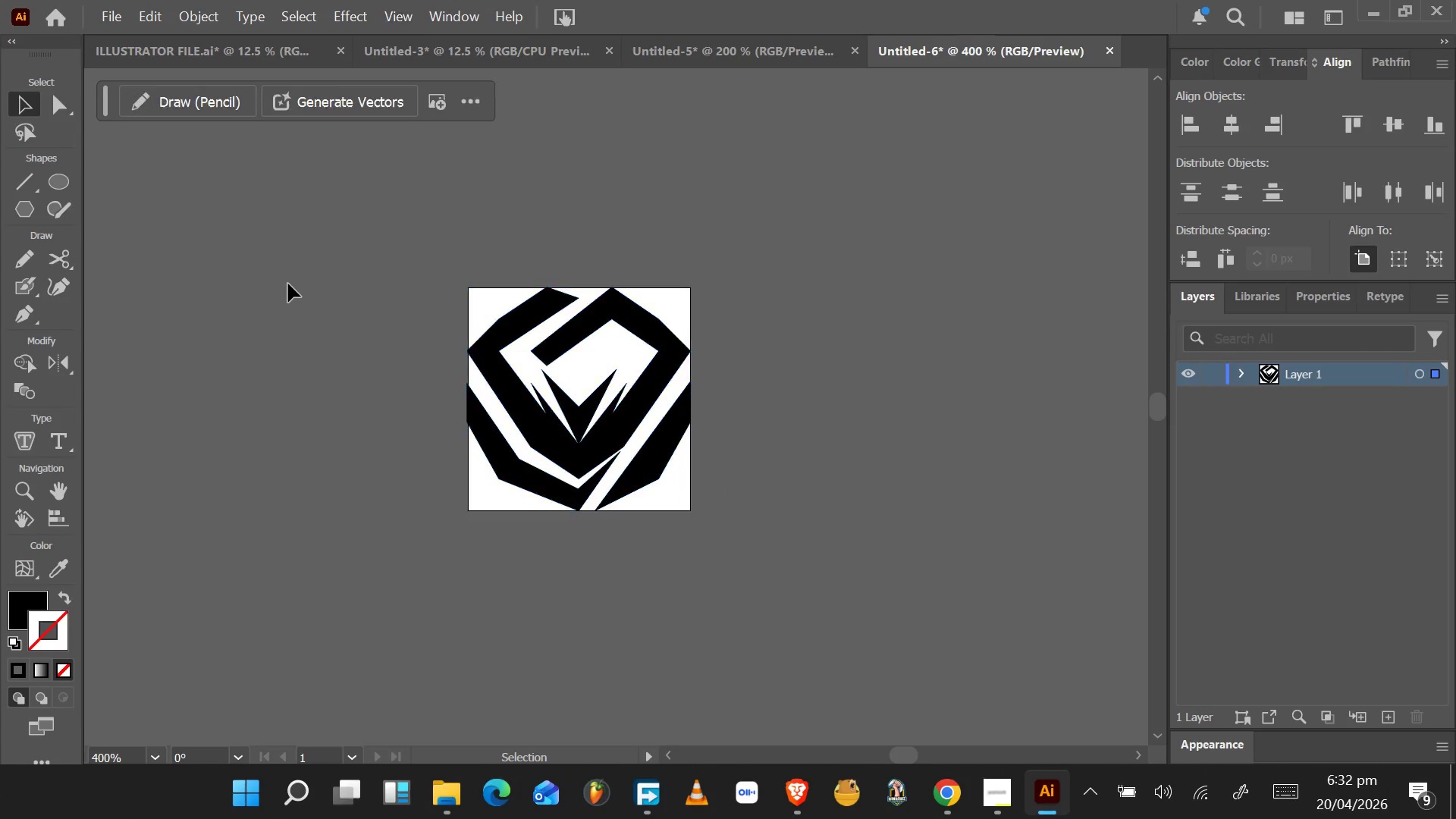 
mouse_move([350, 0])
 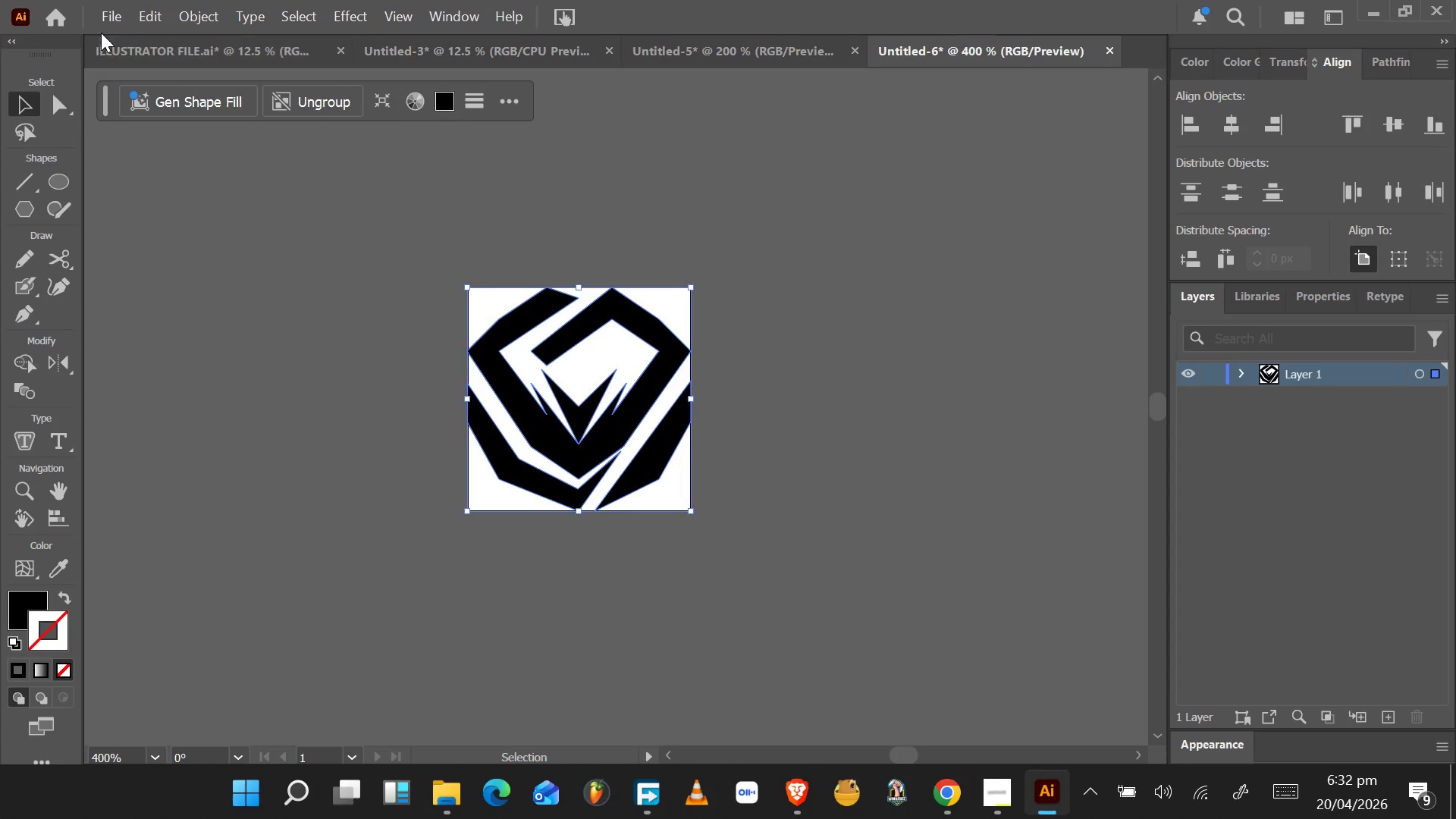 
left_click([107, 24])
 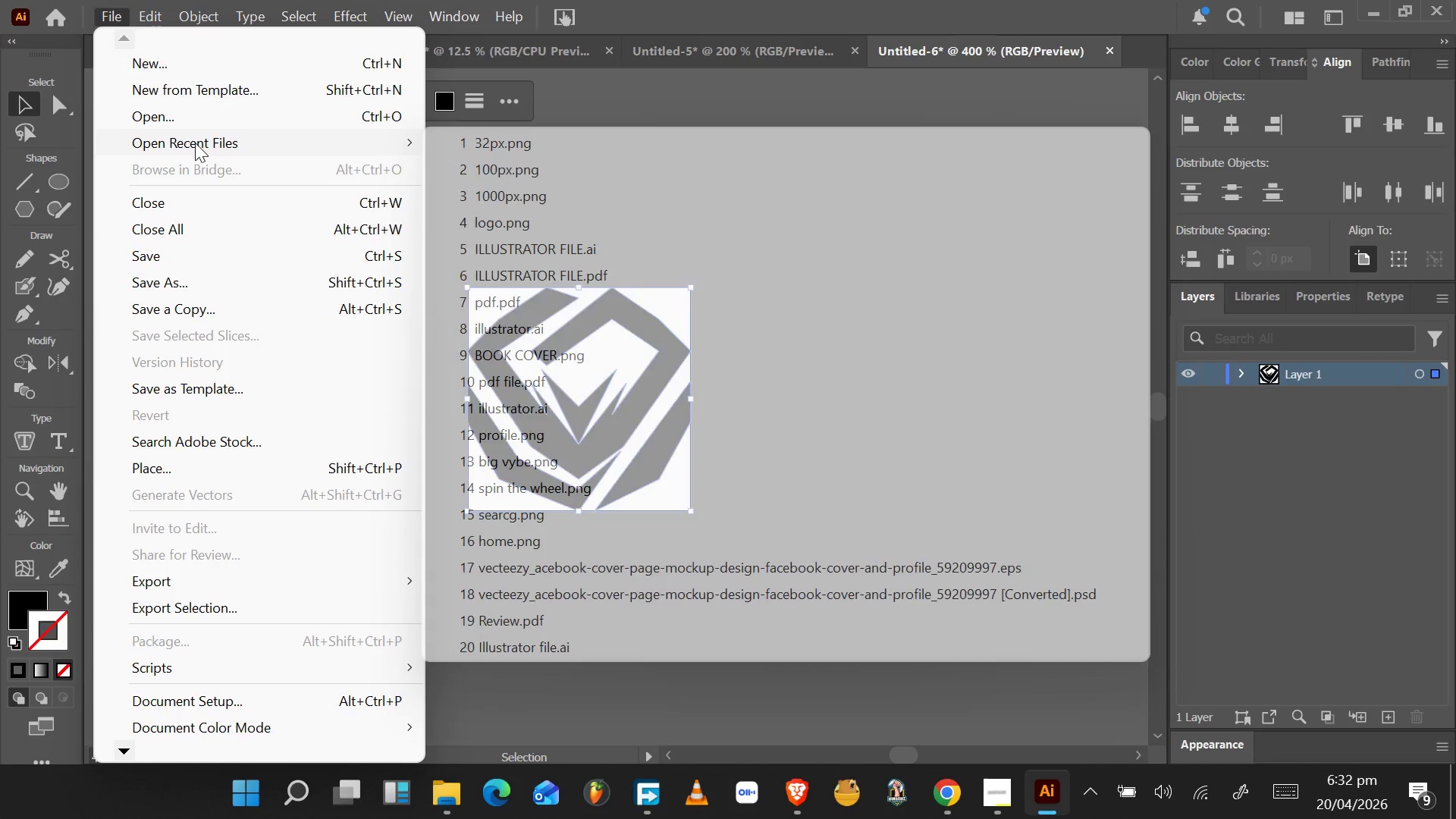 
wait(8.83)
 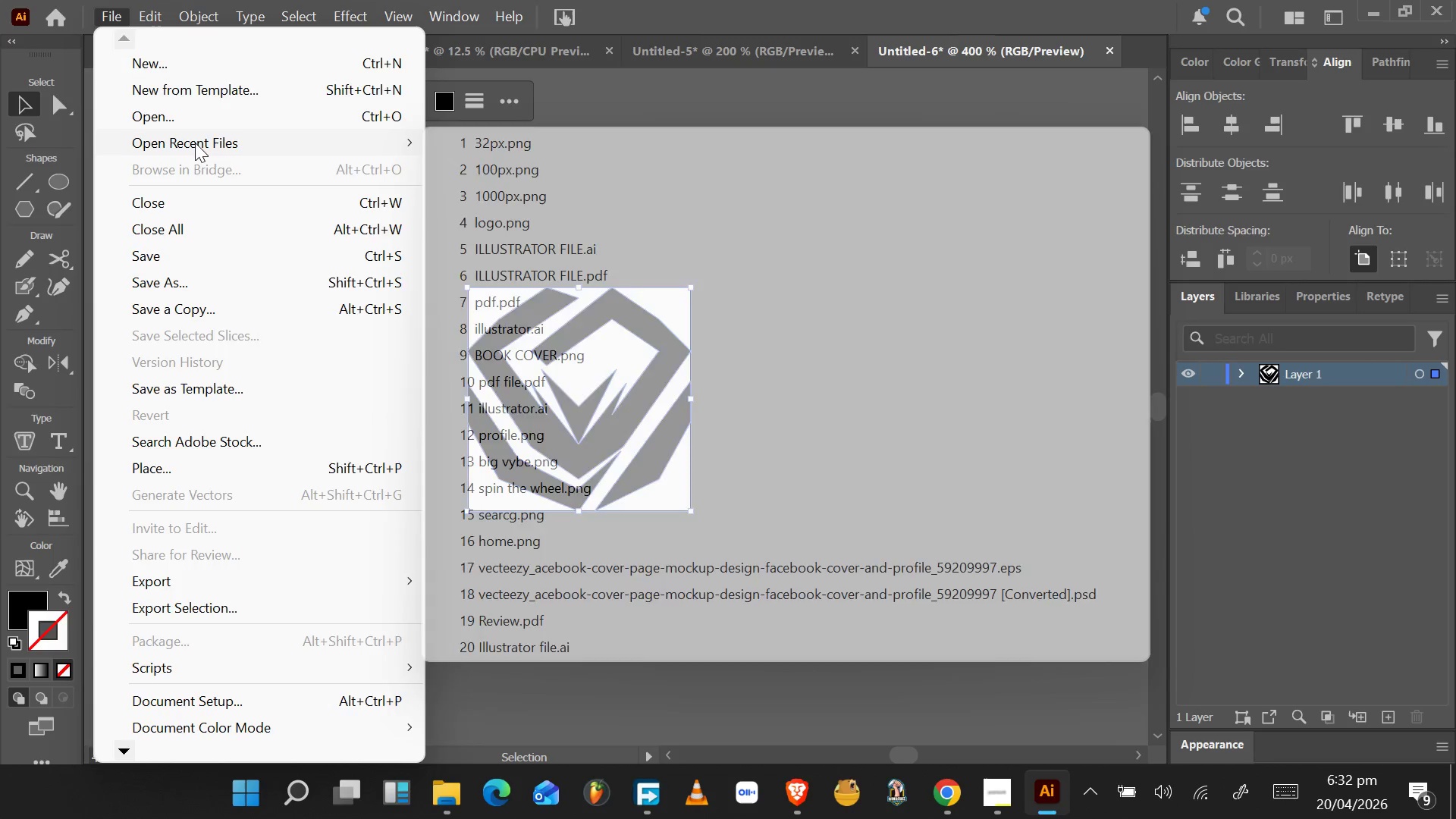 
left_click_drag(start_coordinate=[1056, 243], to_coordinate=[1037, 247])
 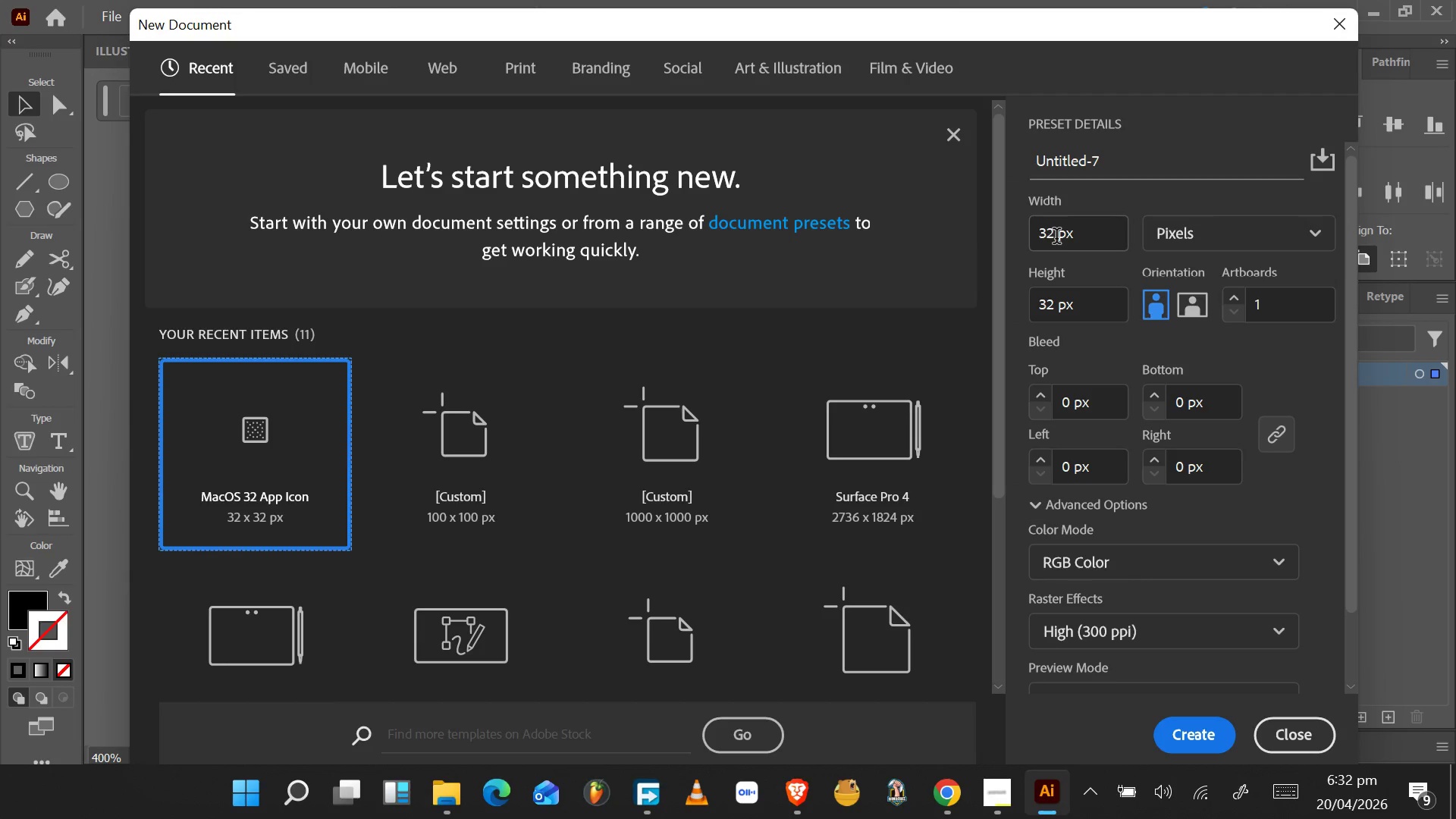 
left_click([1057, 238])
 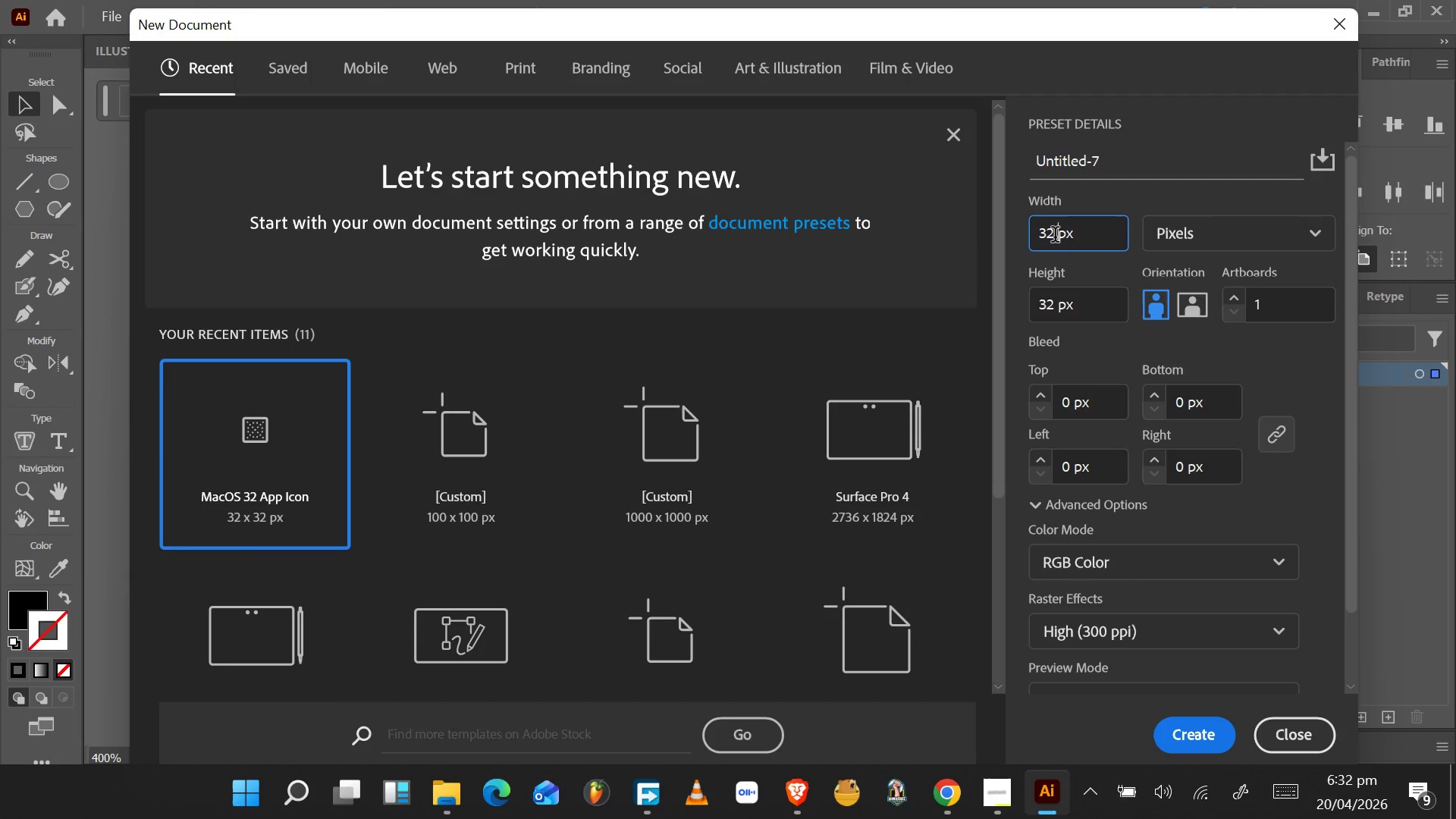 
left_click([1055, 237])
 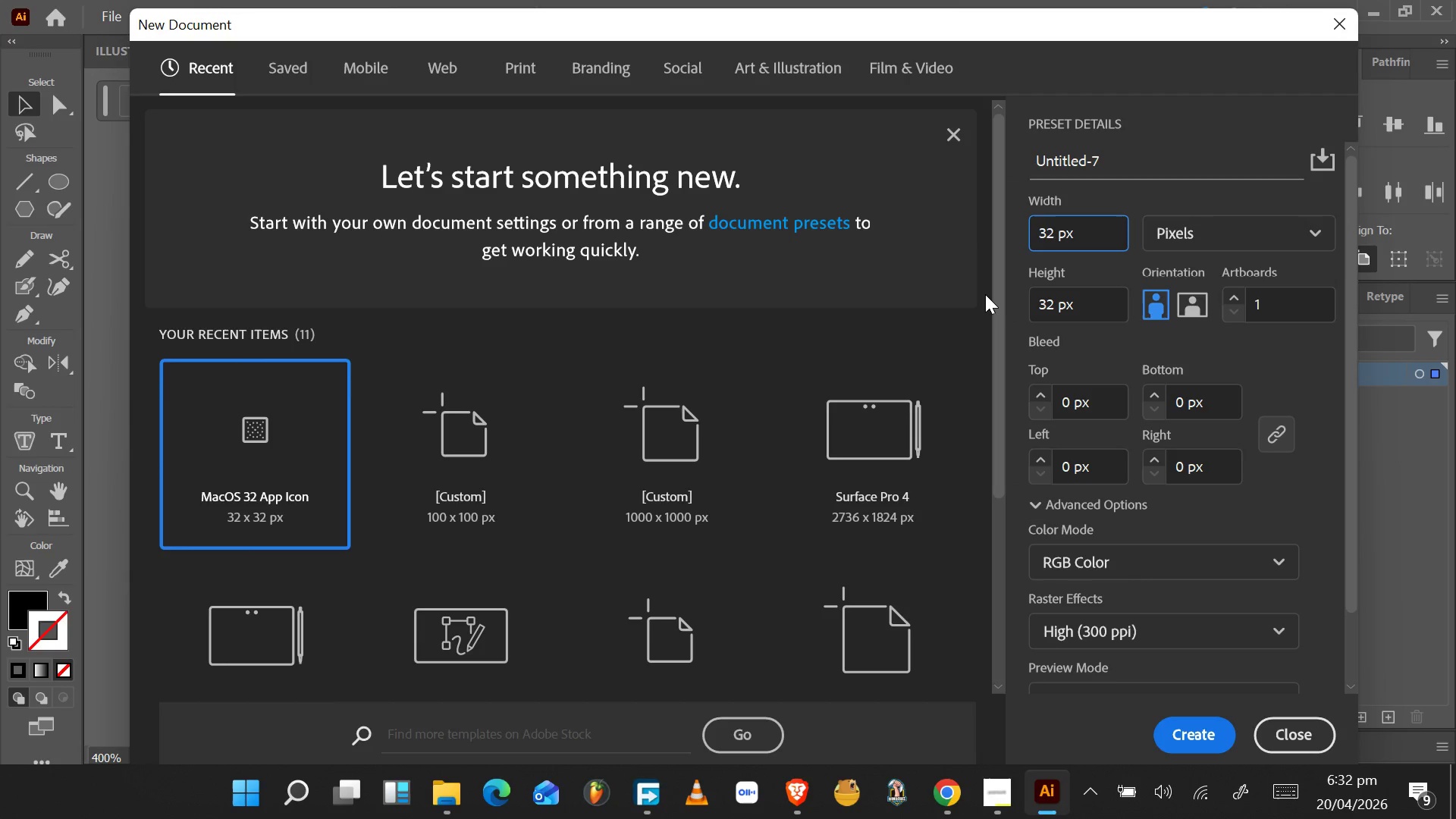 
key(Backspace)
key(Backspace)
type(16)
 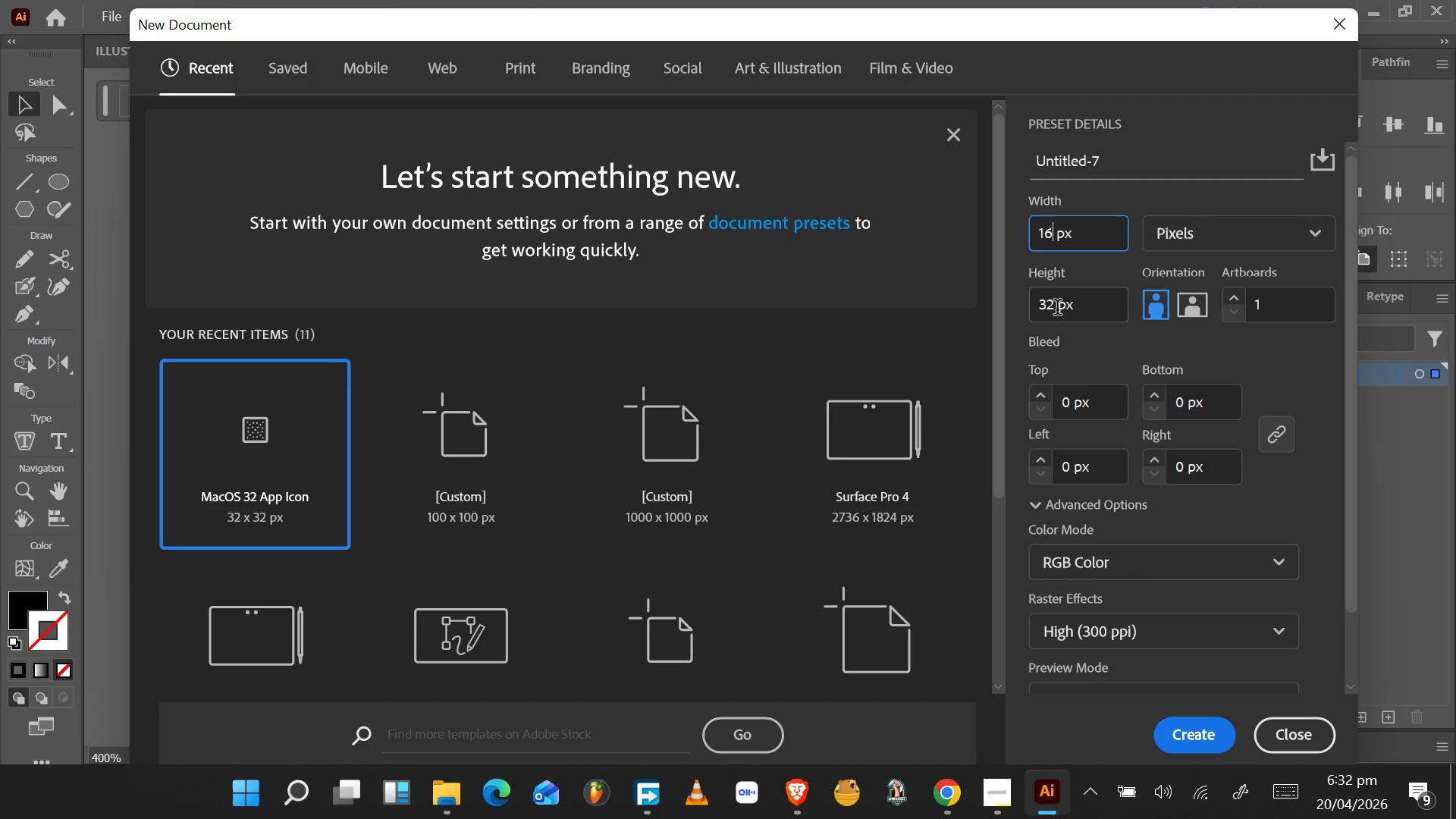 
left_click([1054, 306])
 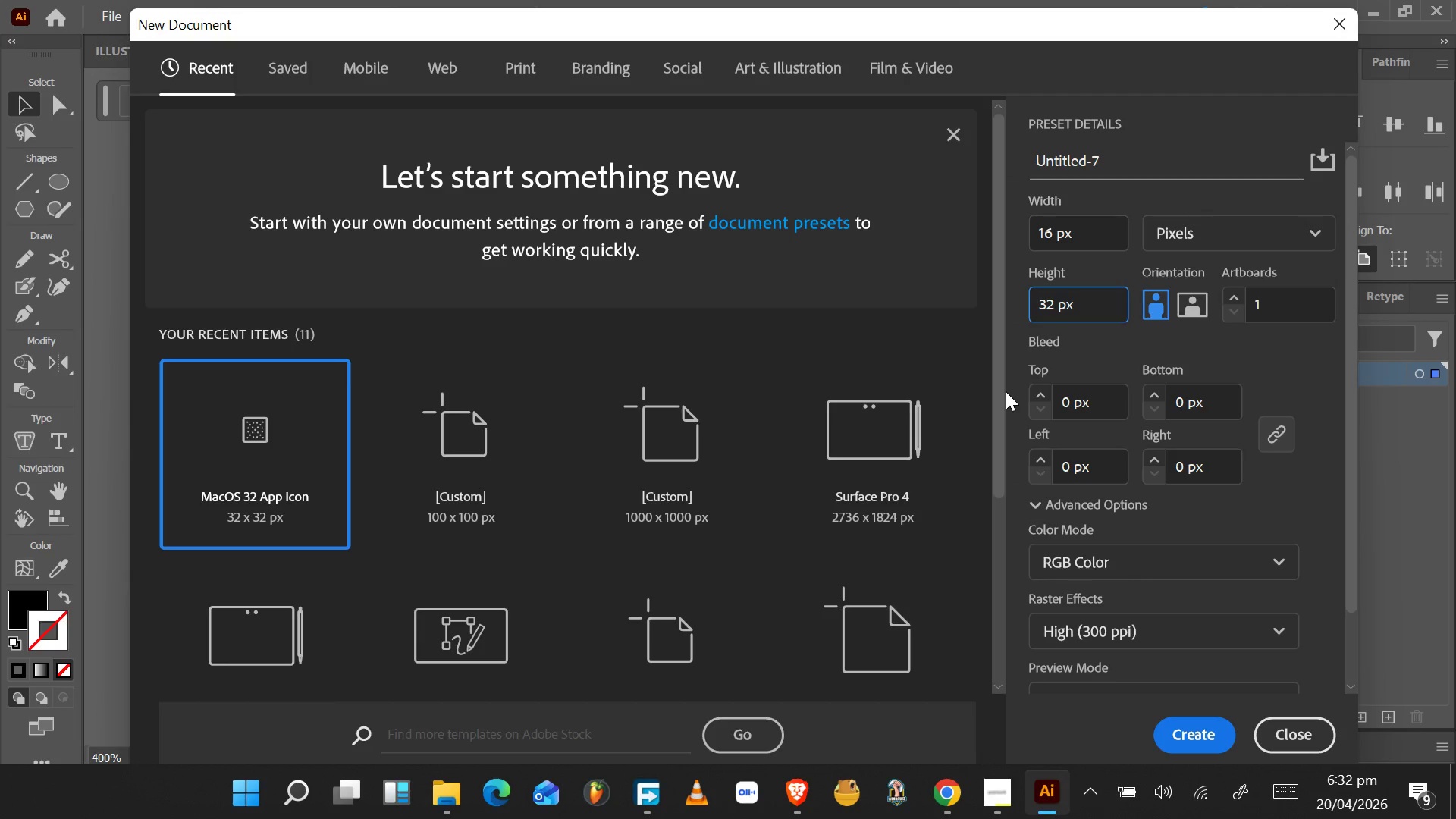 
key(Backspace)
 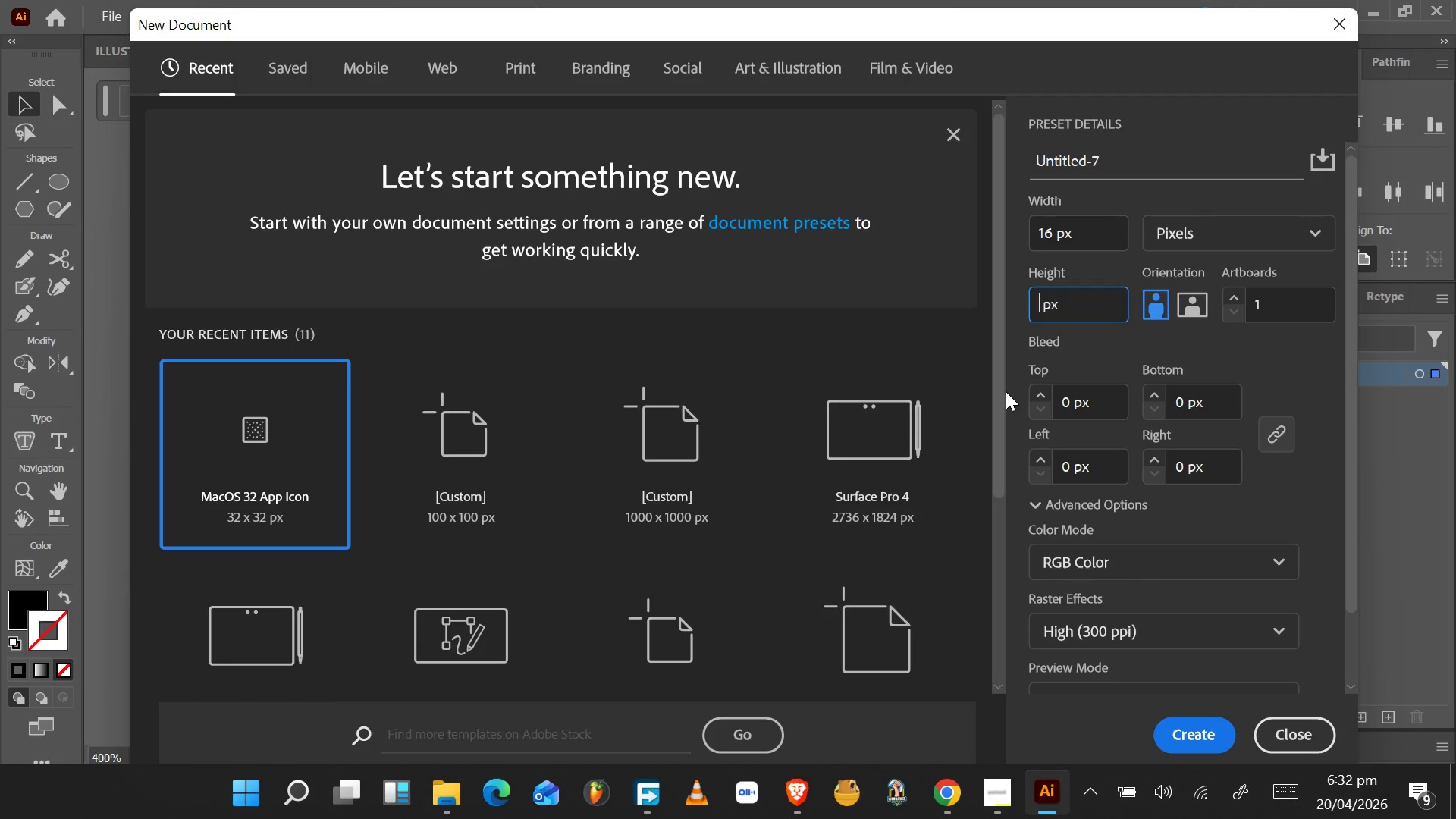 
key(Backspace)
 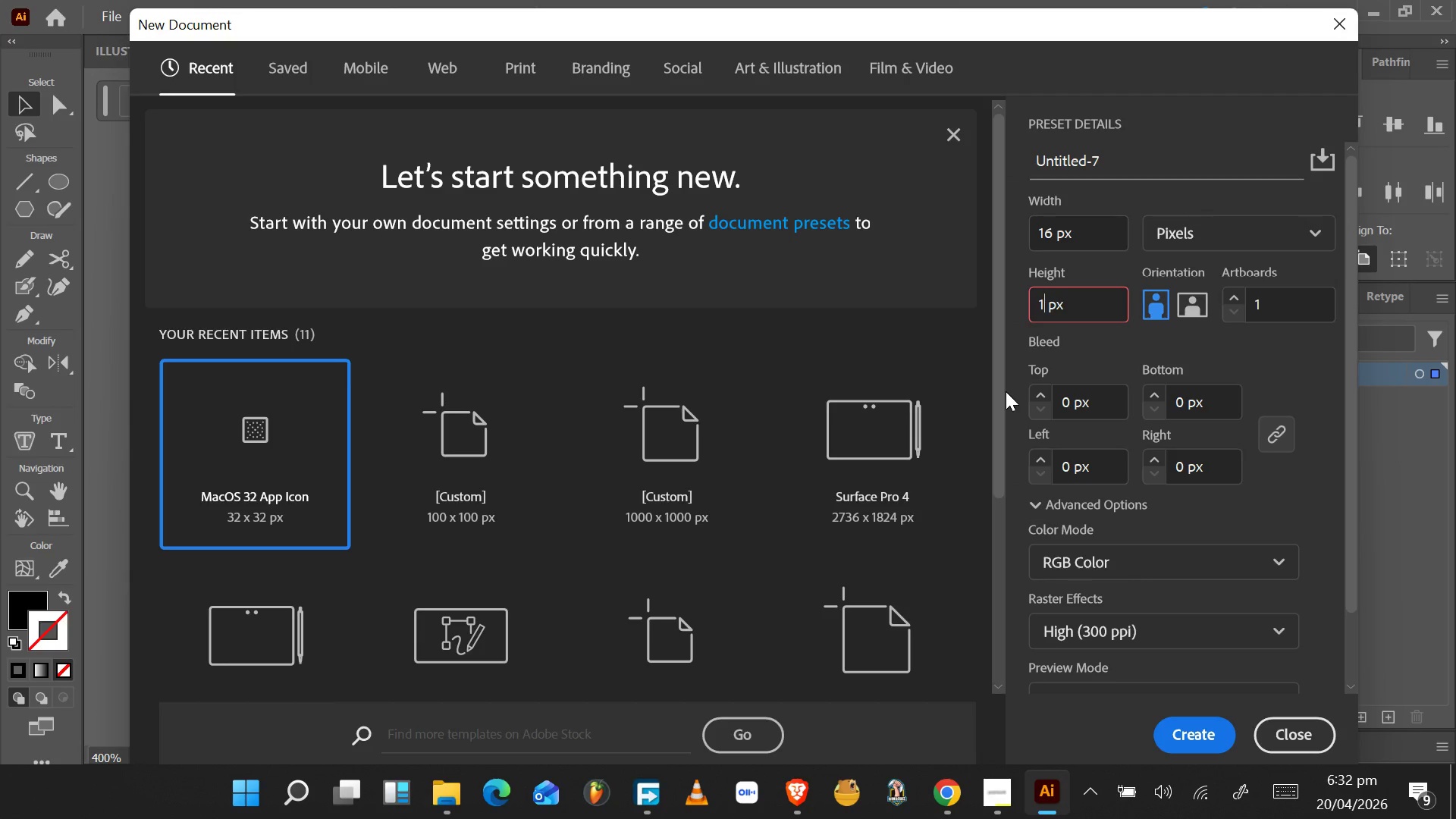 
type(16)
 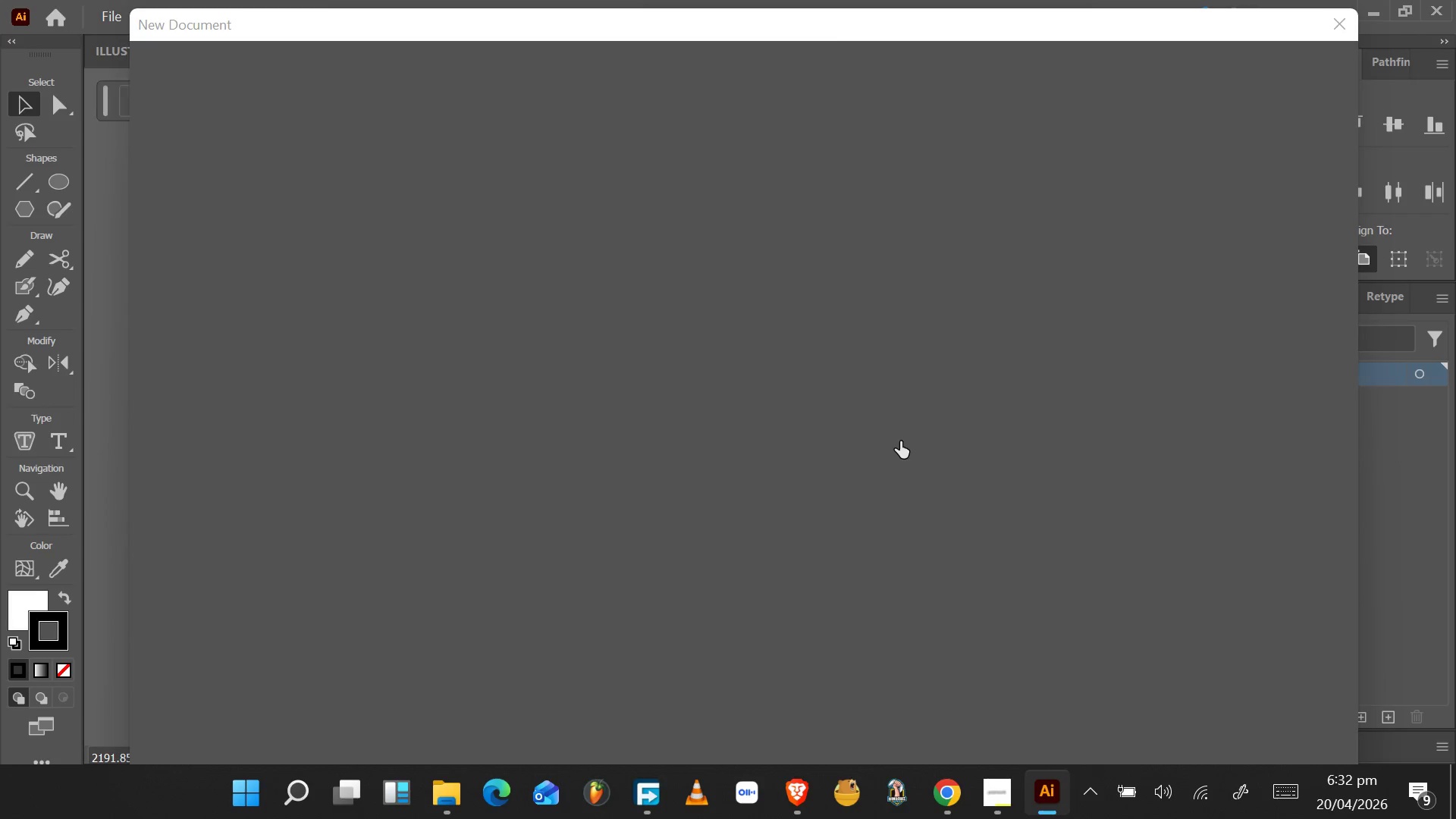 
wait(5.06)
 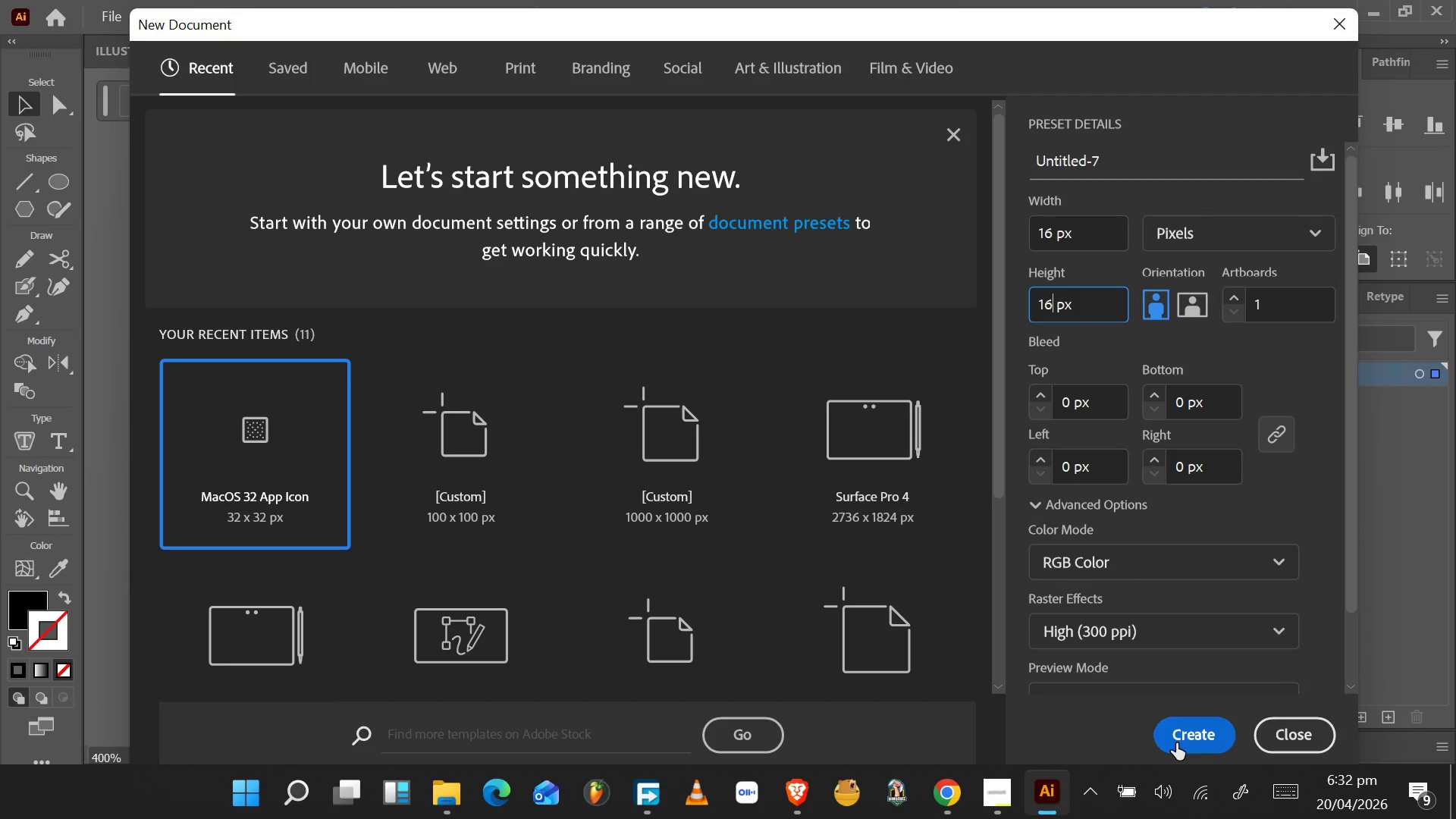 
left_click([694, 42])
 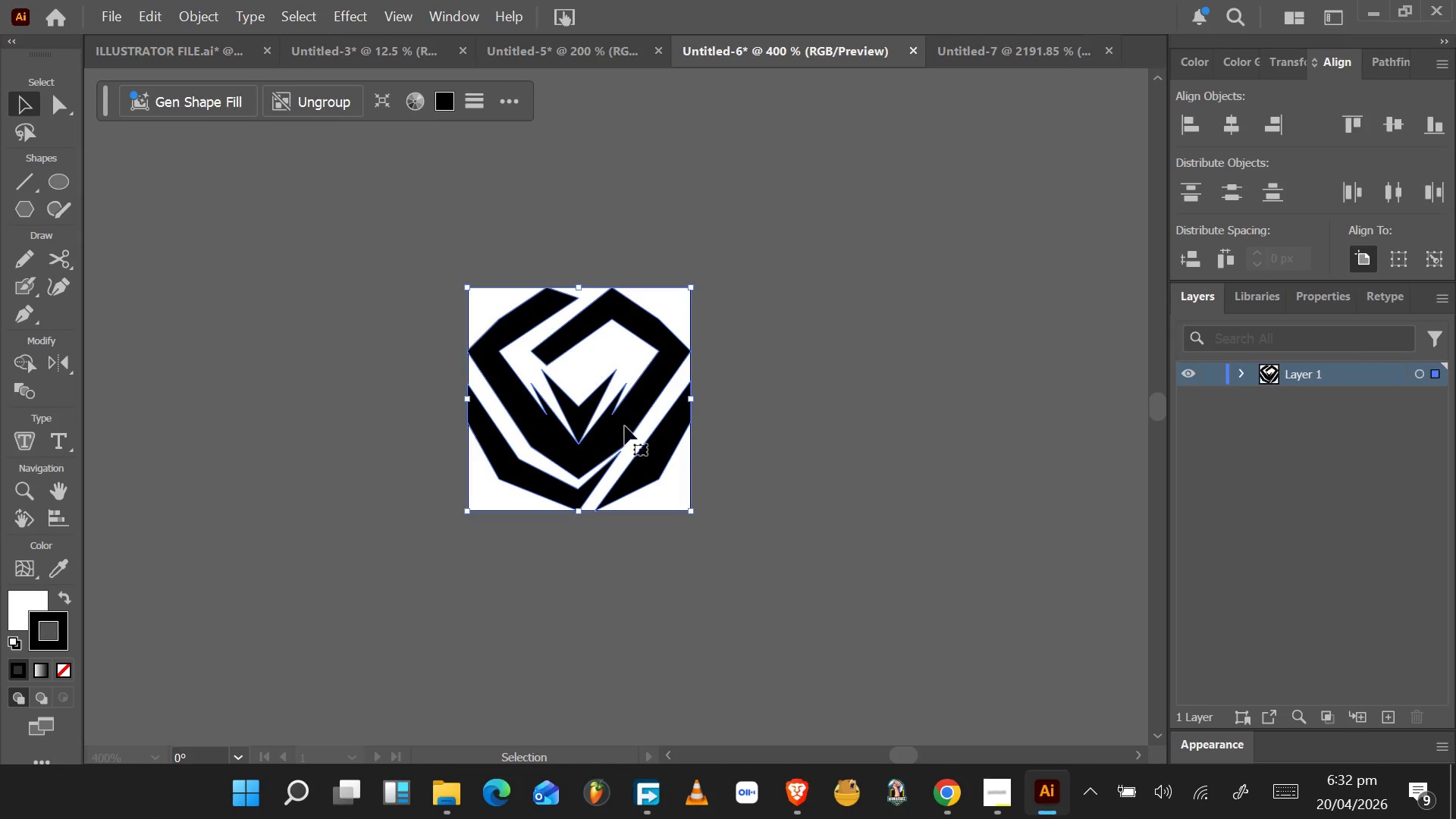 
left_click_drag(start_coordinate=[625, 426], to_coordinate=[667, 405])
 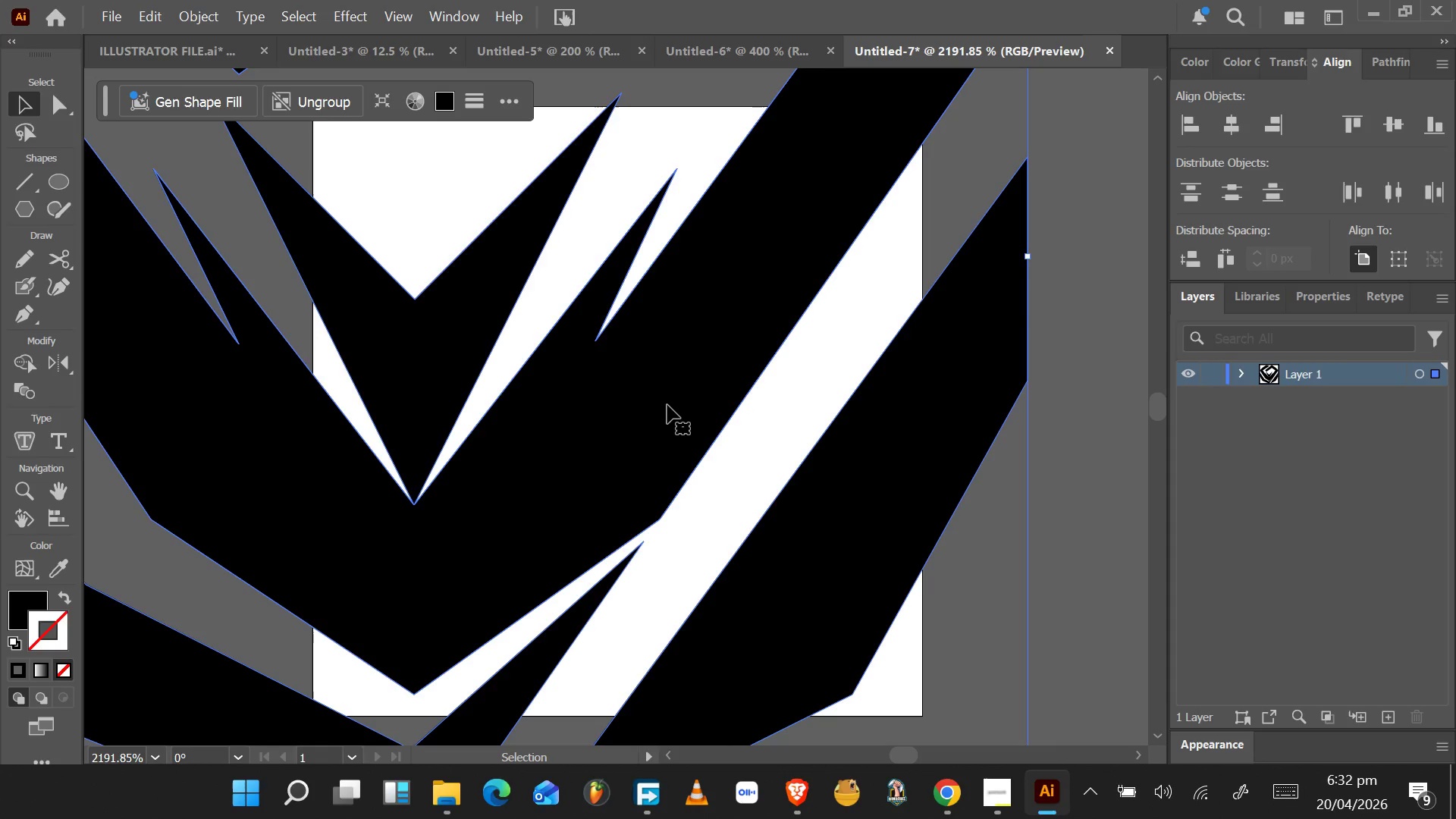 
hold_key(key=AltLeft, duration=0.55)
 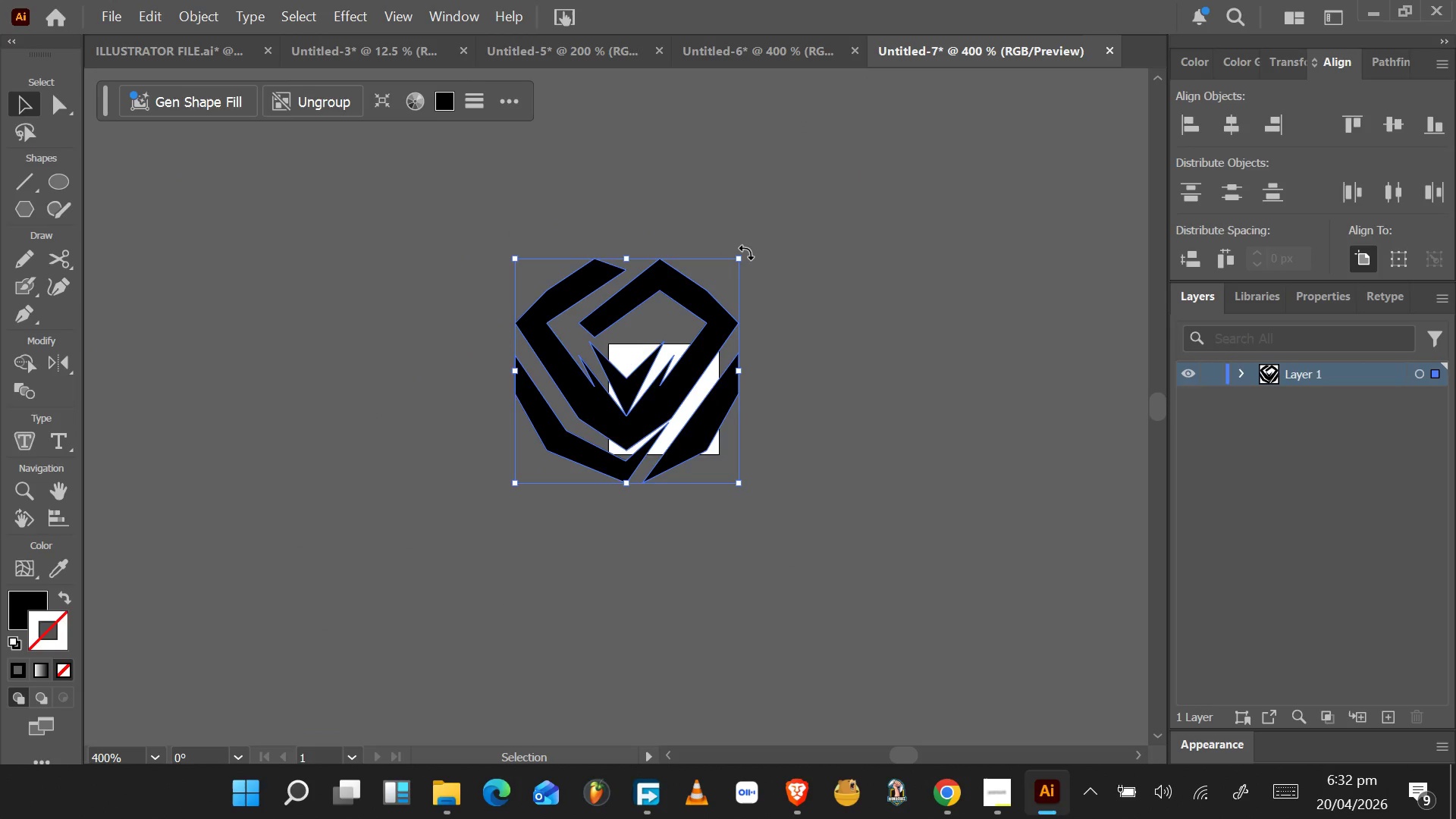 
hold_key(key=ShiftLeft, duration=0.77)
 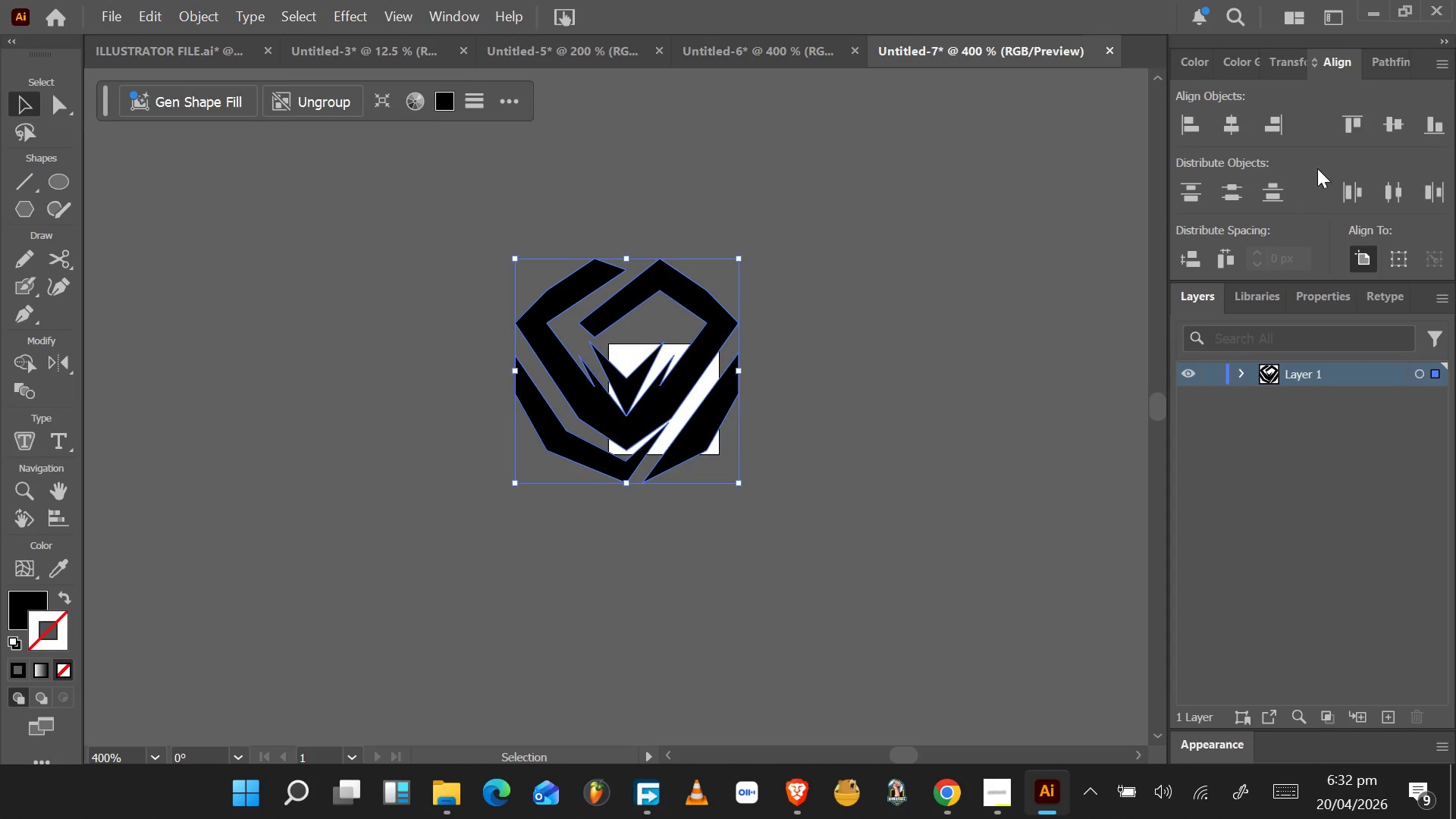 
hold_key(key=AltLeft, duration=0.66)
 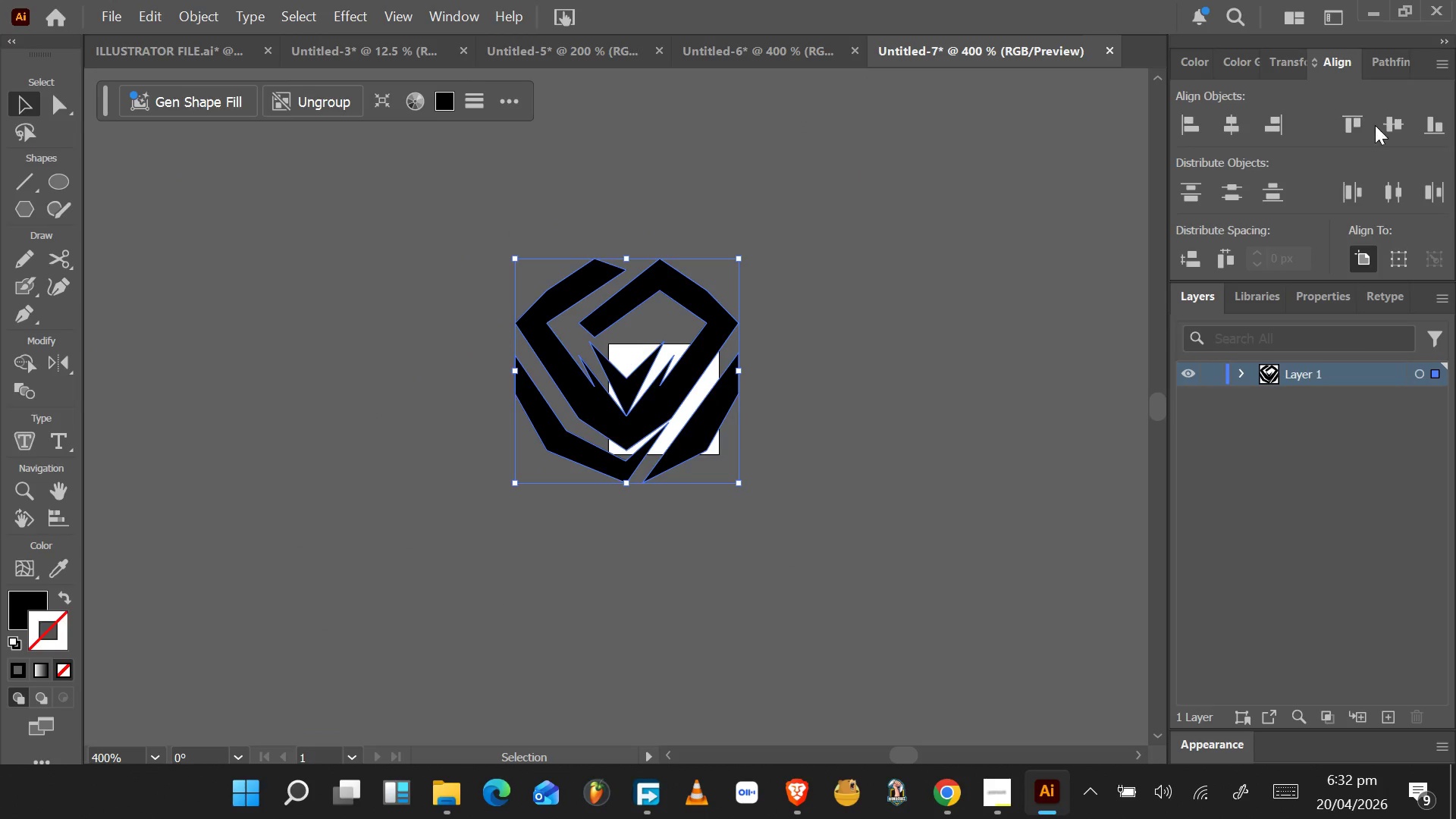 
scroll: coordinate [667, 405], scroll_direction: down, amount: 5.0
 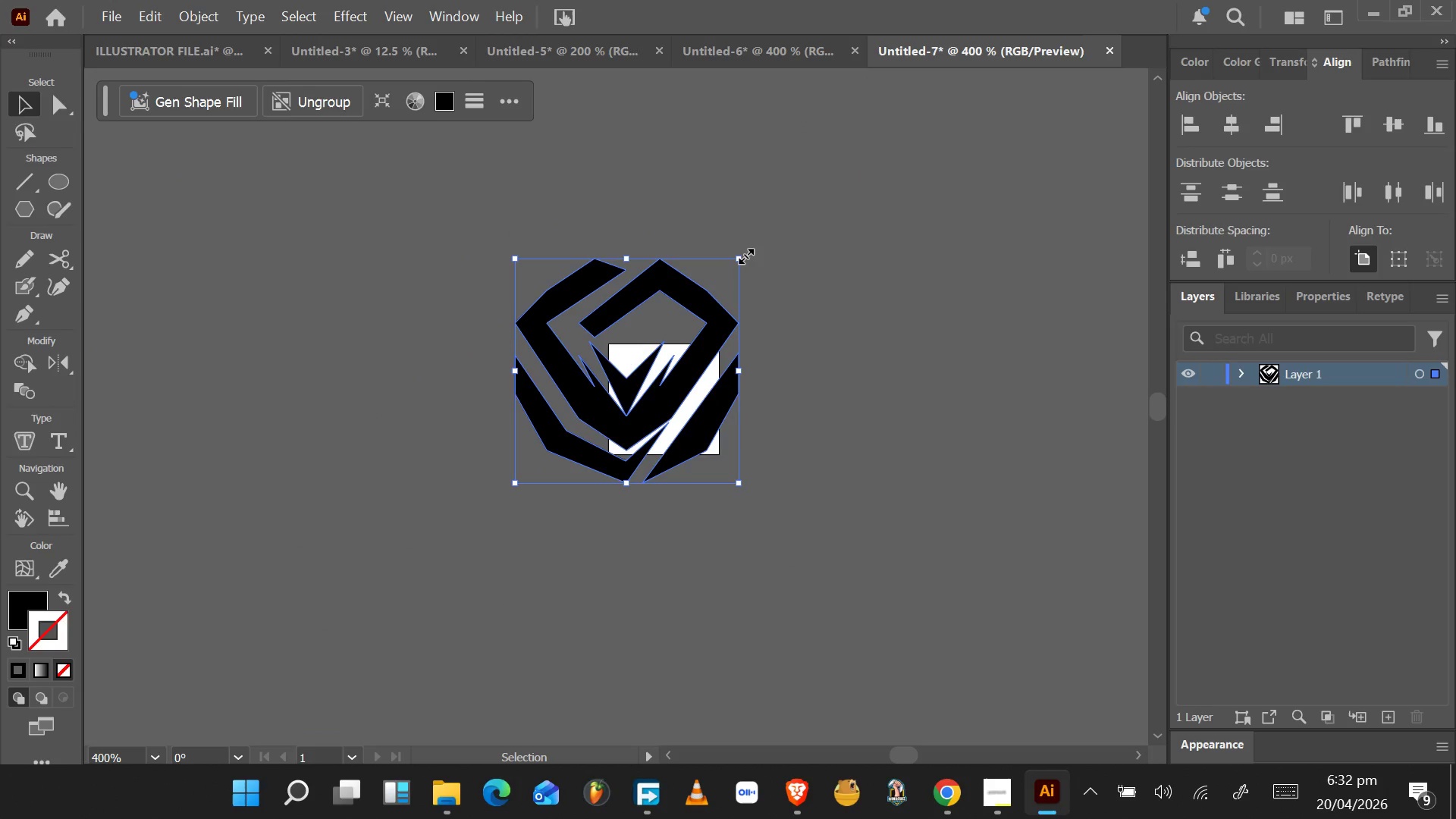 
left_click([1390, 124])
 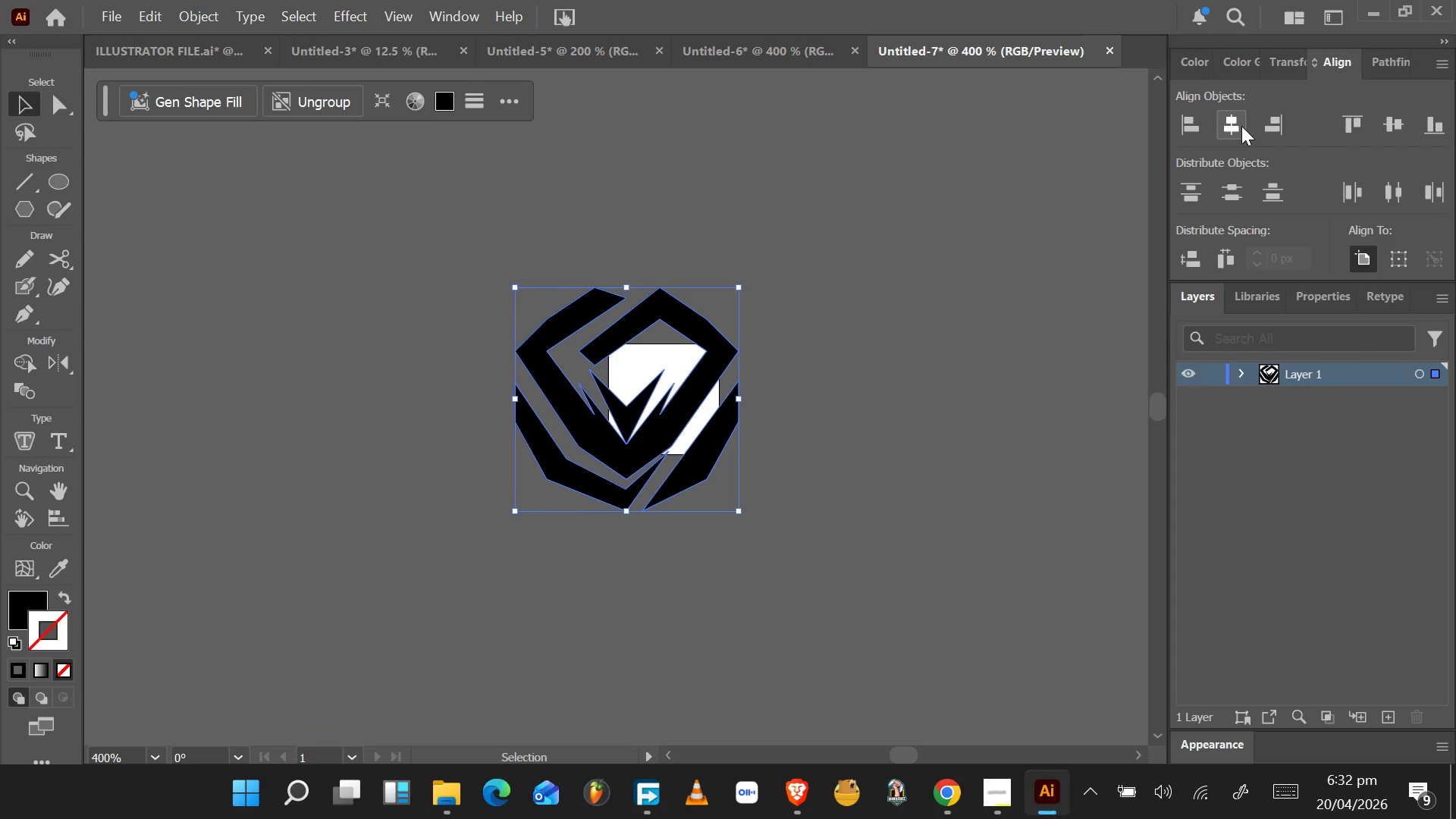 
left_click([1237, 127])
 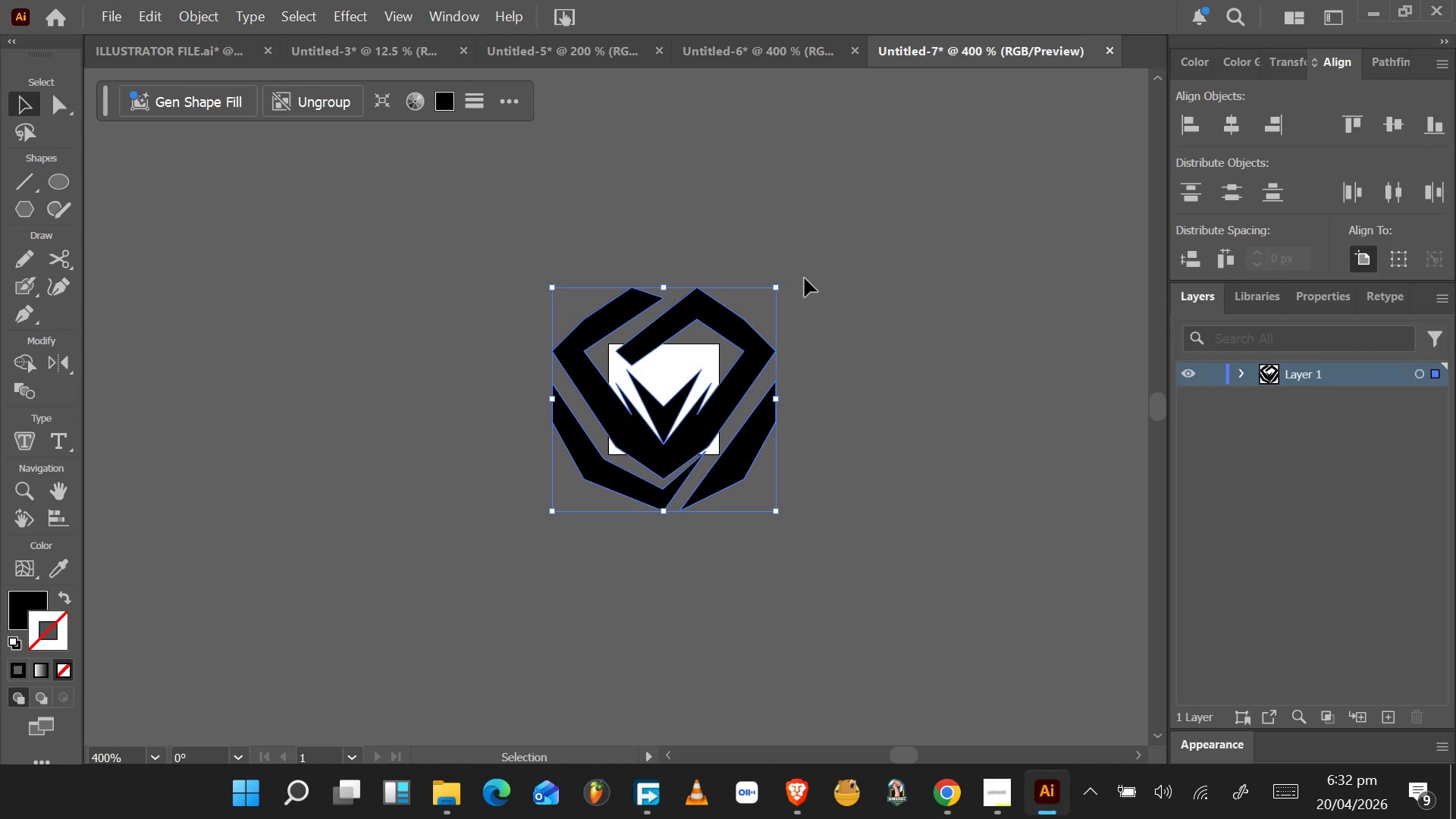 
hold_key(key=ShiftLeft, duration=4.3)
hold_key(key=AltLeft, duration=1.55)
hold_key(key=AltLeft, duration=1.53)
left_click_drag(start_coordinate=[775, 287], to_coordinate=[720, 340])
 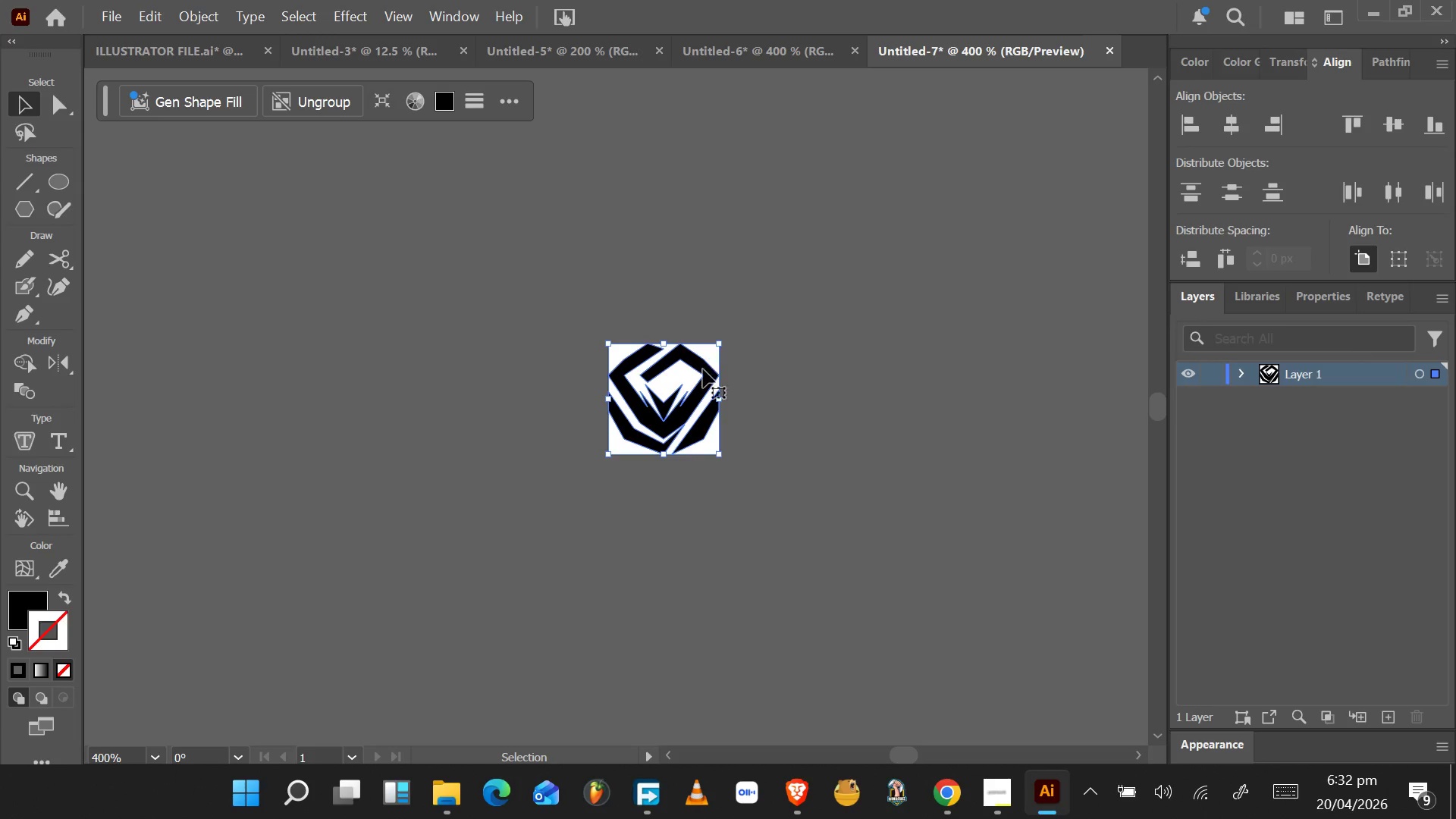 
hold_key(key=AltLeft, duration=1.06)
 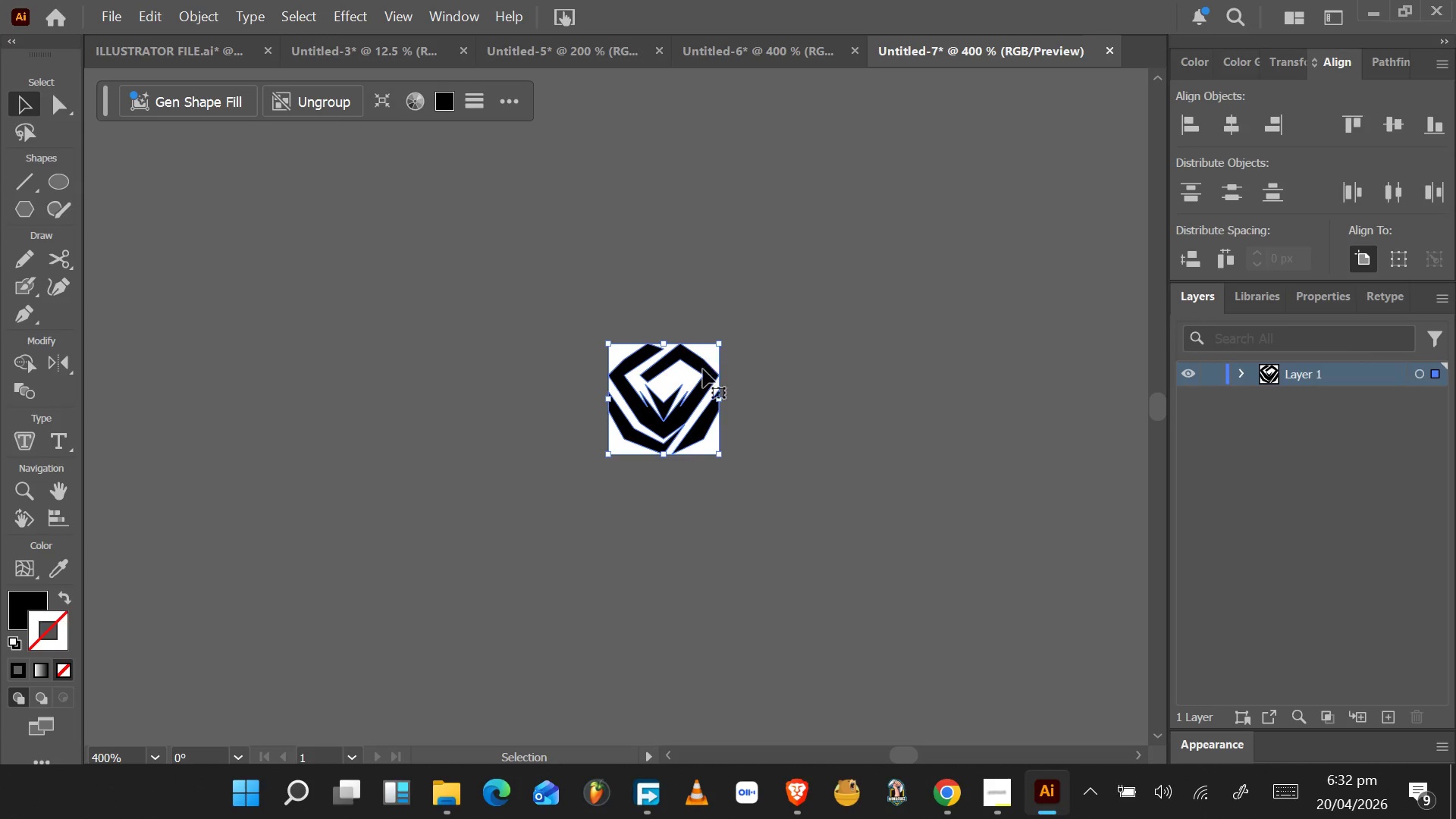 
hold_key(key=AltLeft, duration=0.83)
scroll: coordinate [681, 404], scroll_direction: up, amount: 5.0
 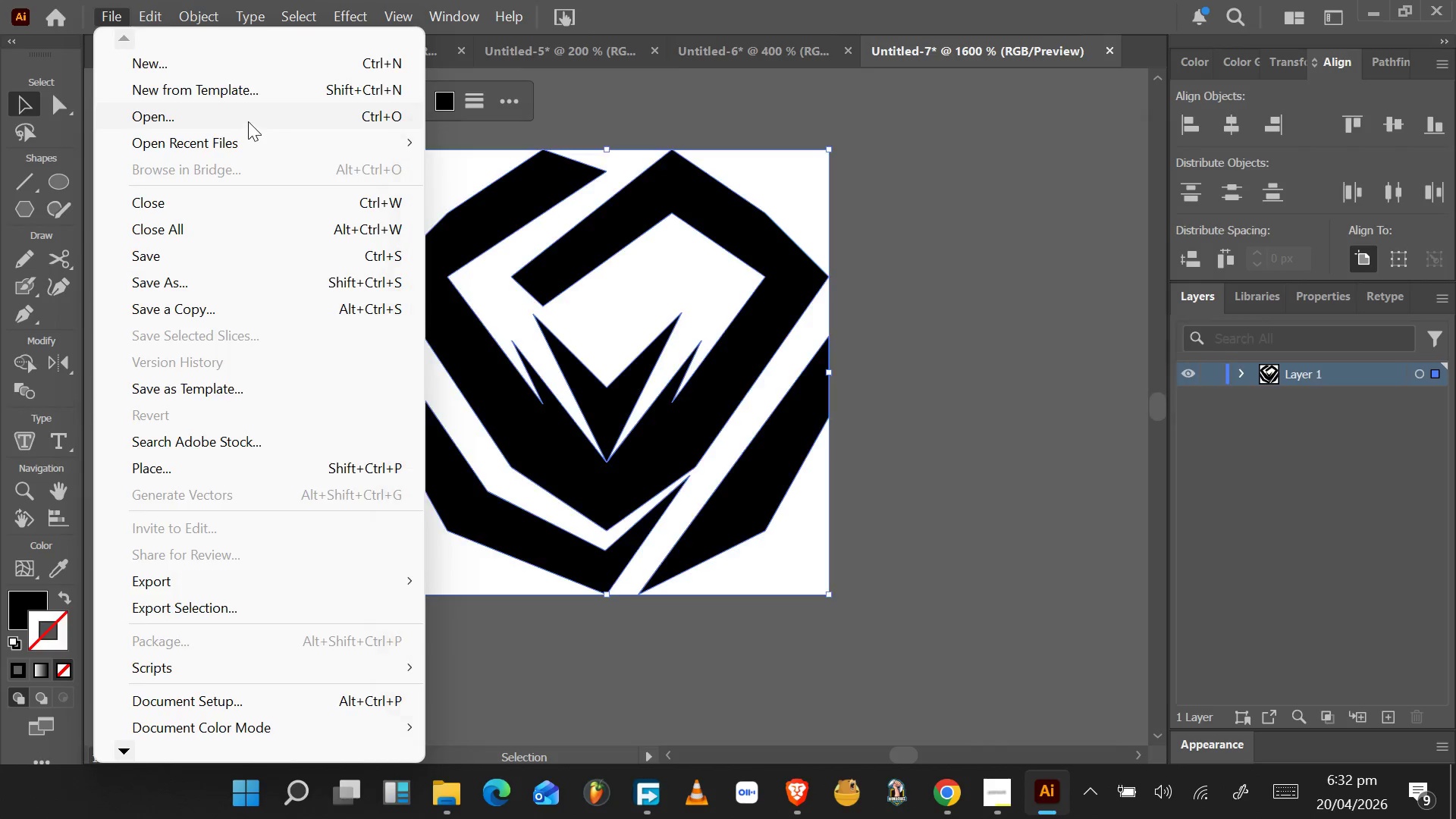 
mouse_move([248, 110])
 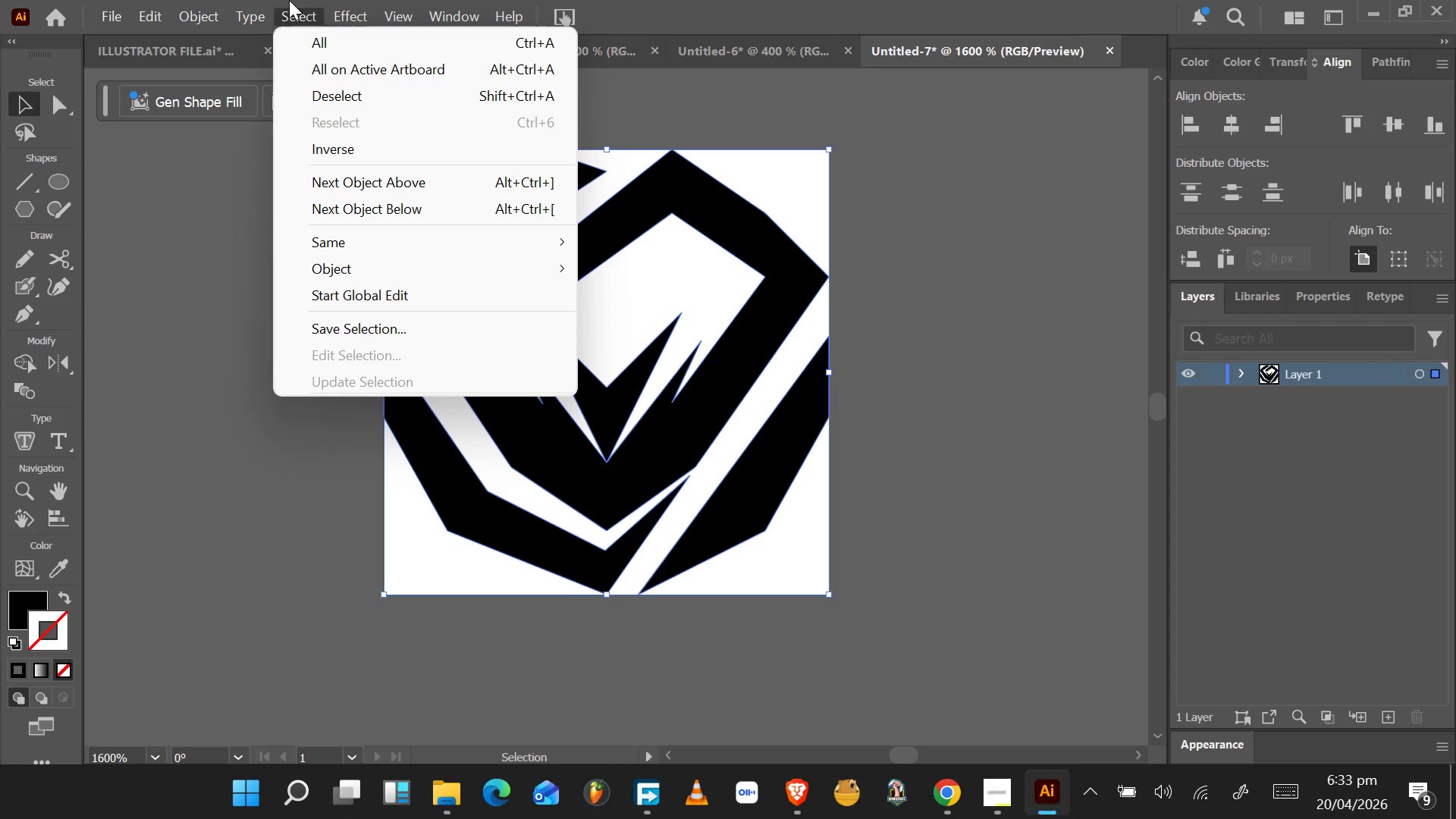 
key(Alt+Tab)
 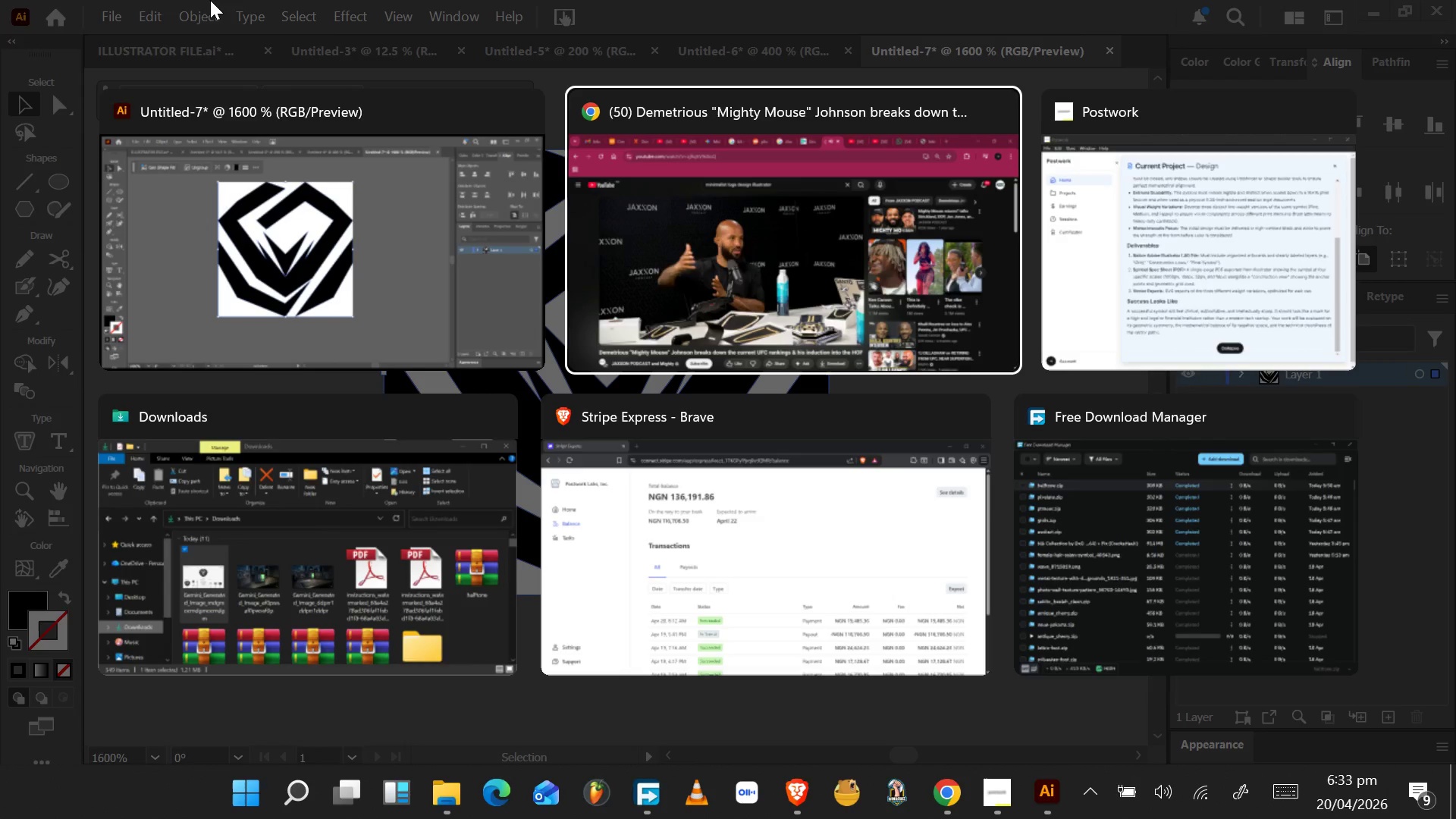 
key(Alt+Tab)